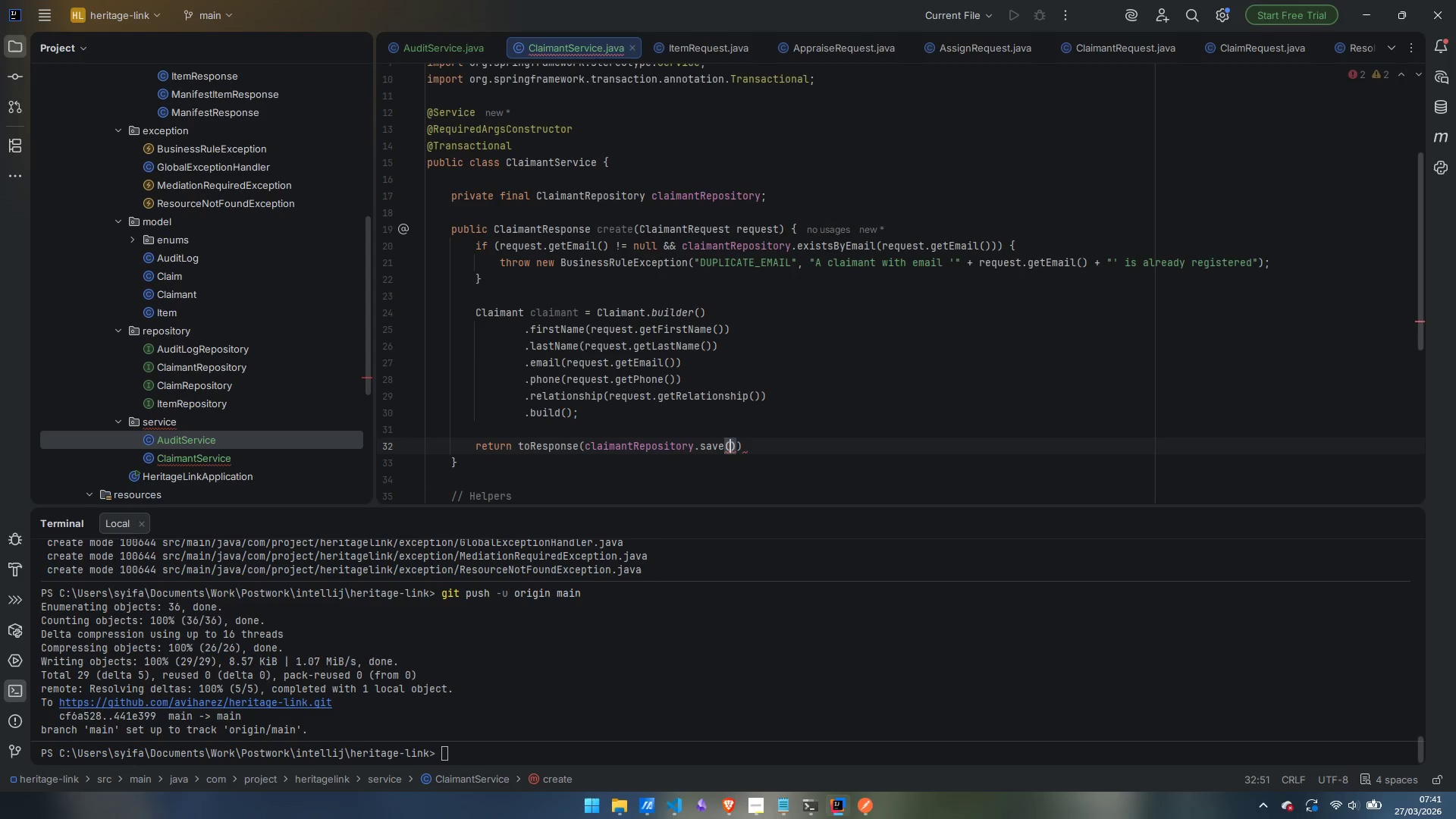 
wait(10.64)
 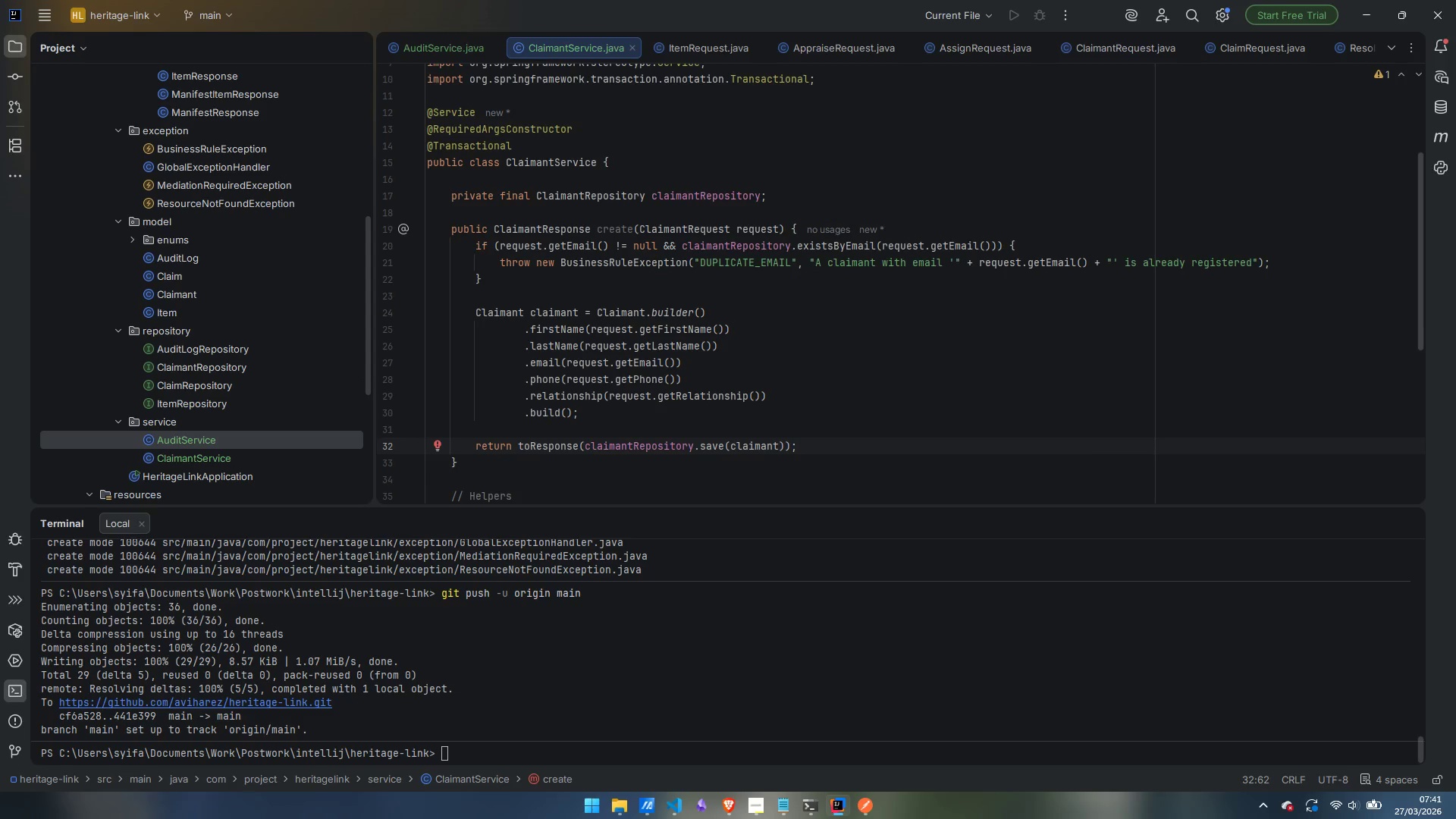 
scroll: coordinate [676, 309], scroll_direction: down, amount: 3.0
 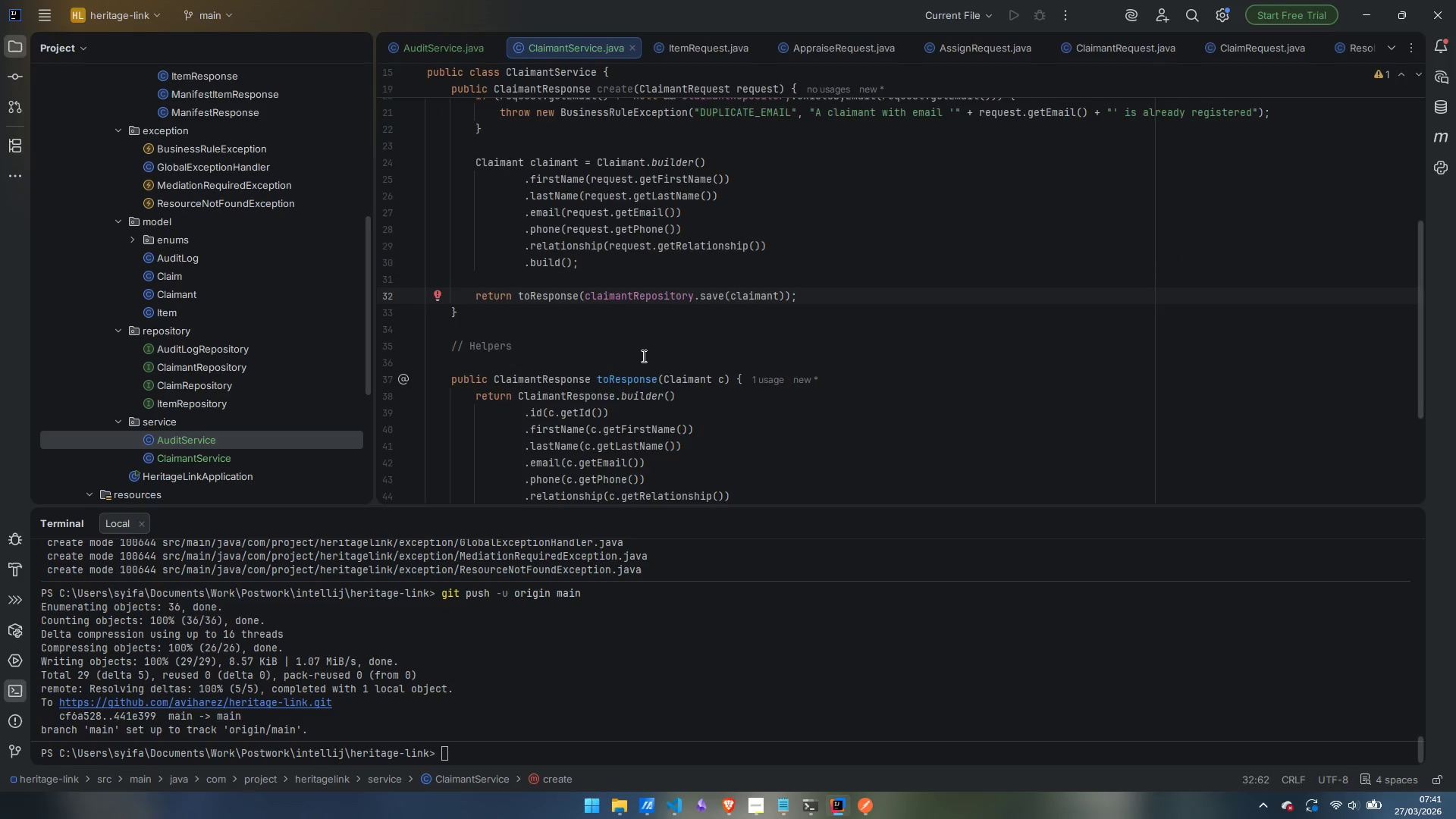 
key(S)
 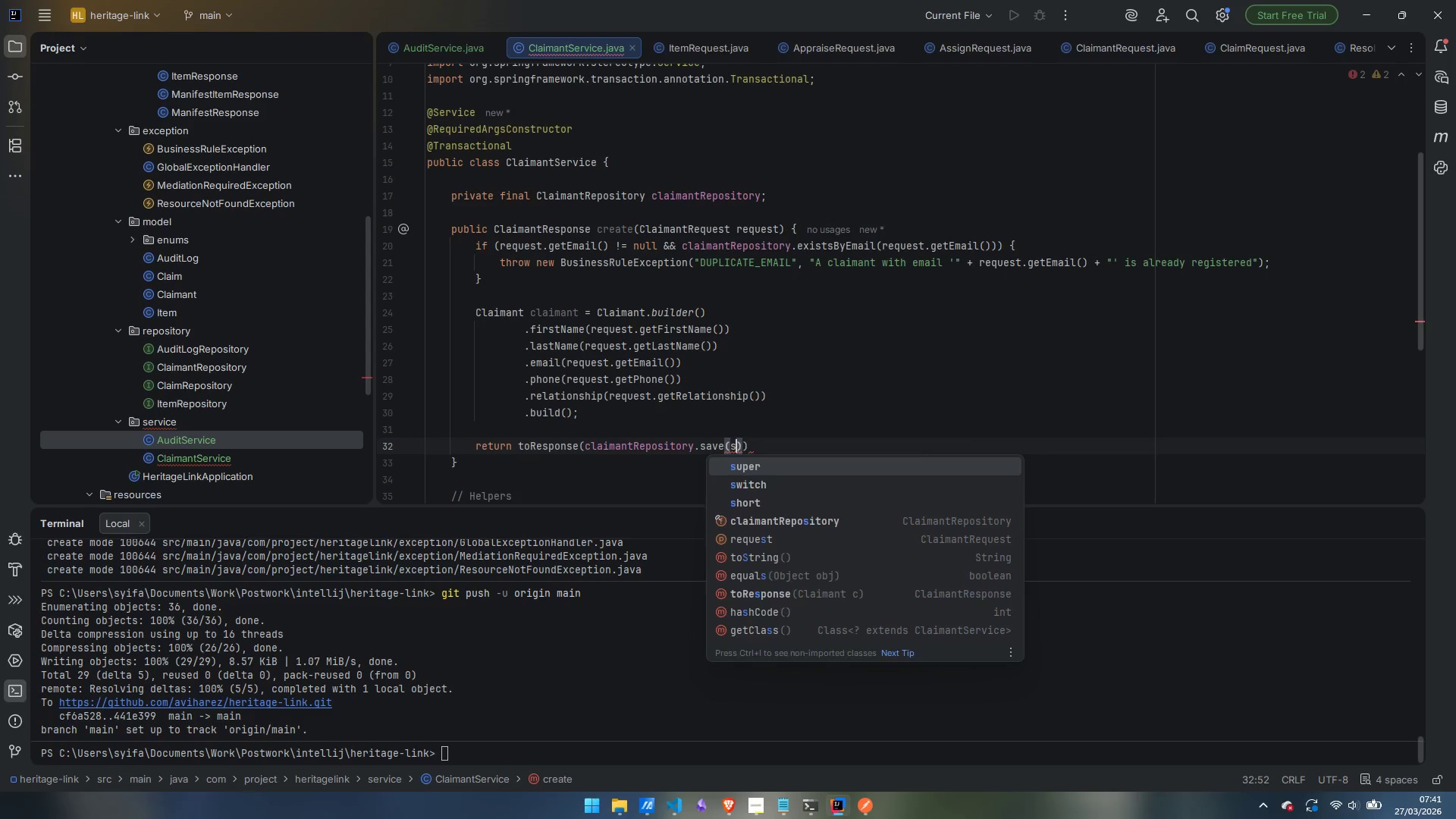 
key(Backspace)
 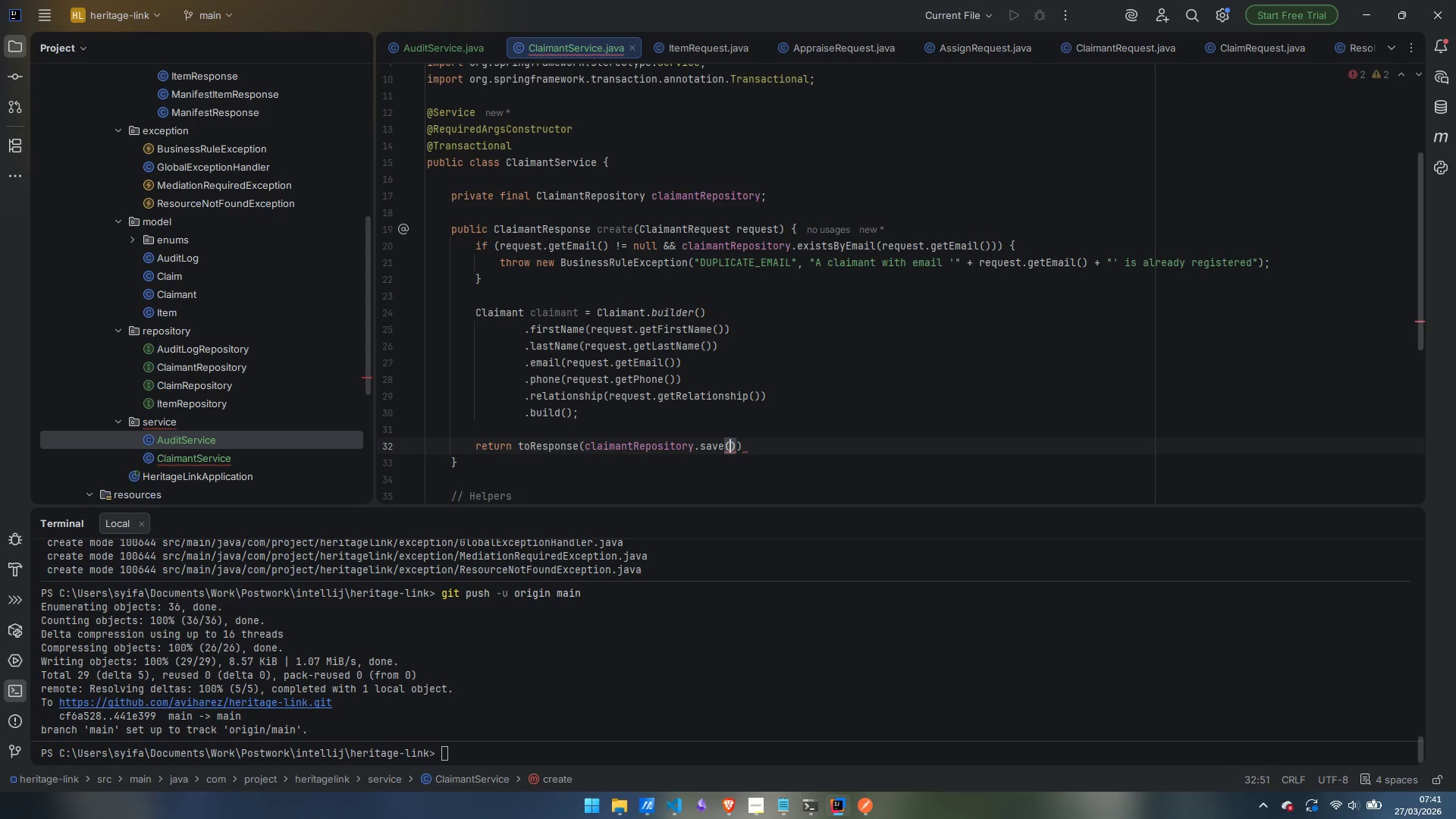 
scroll: coordinate [640, 361], scroll_direction: down, amount: 1.0
 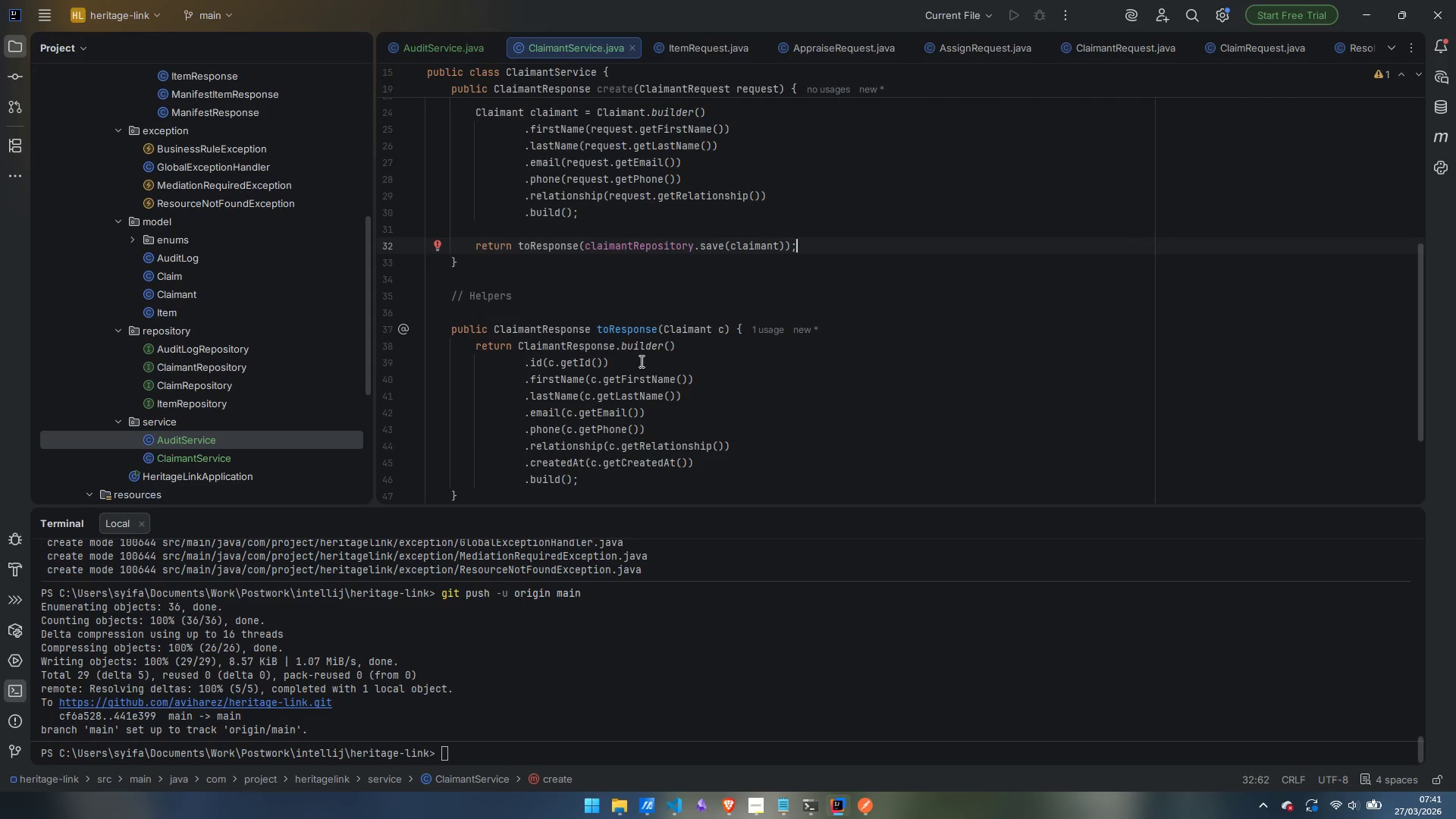 
type(claiman)
 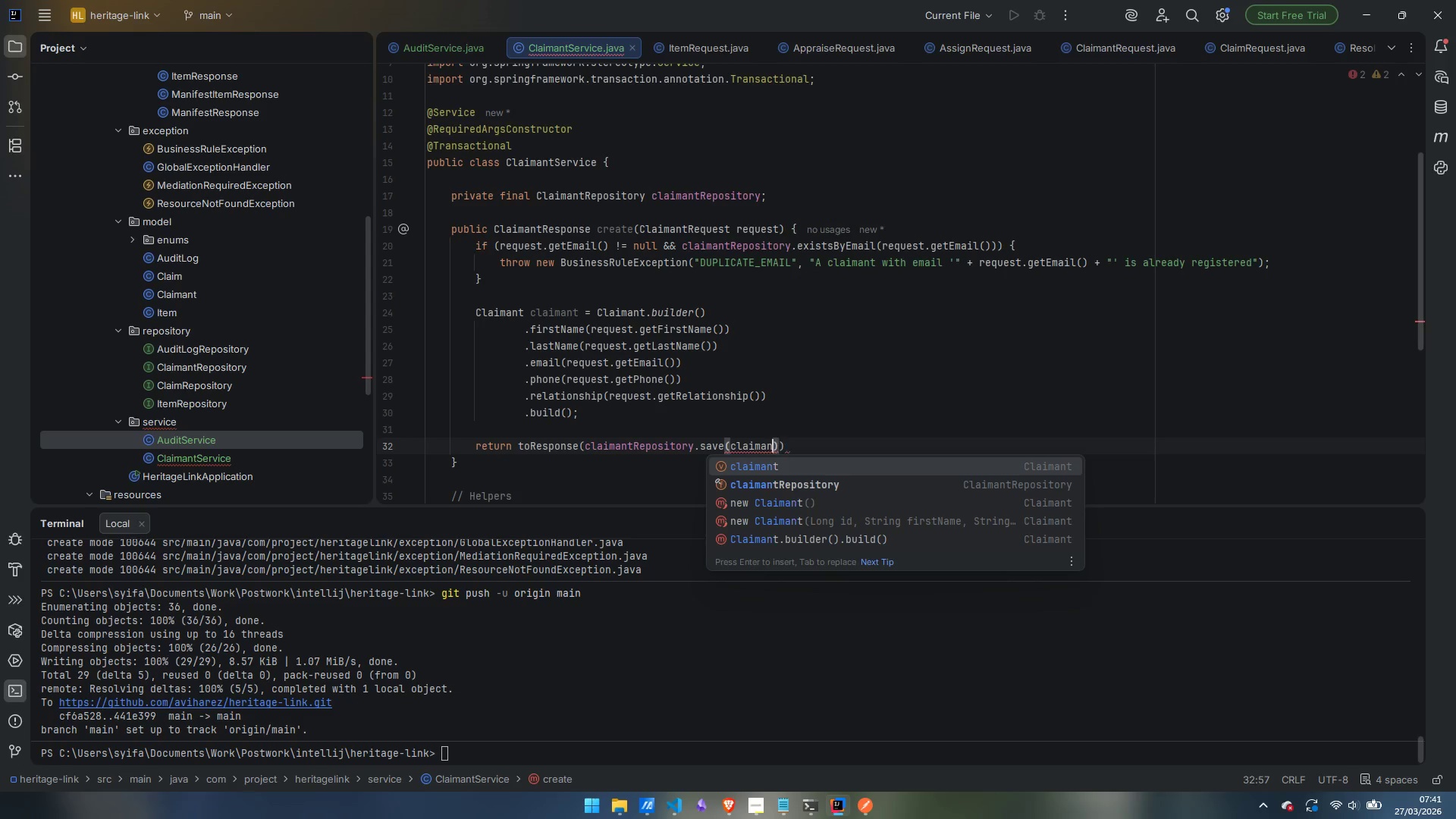 
key(T)
 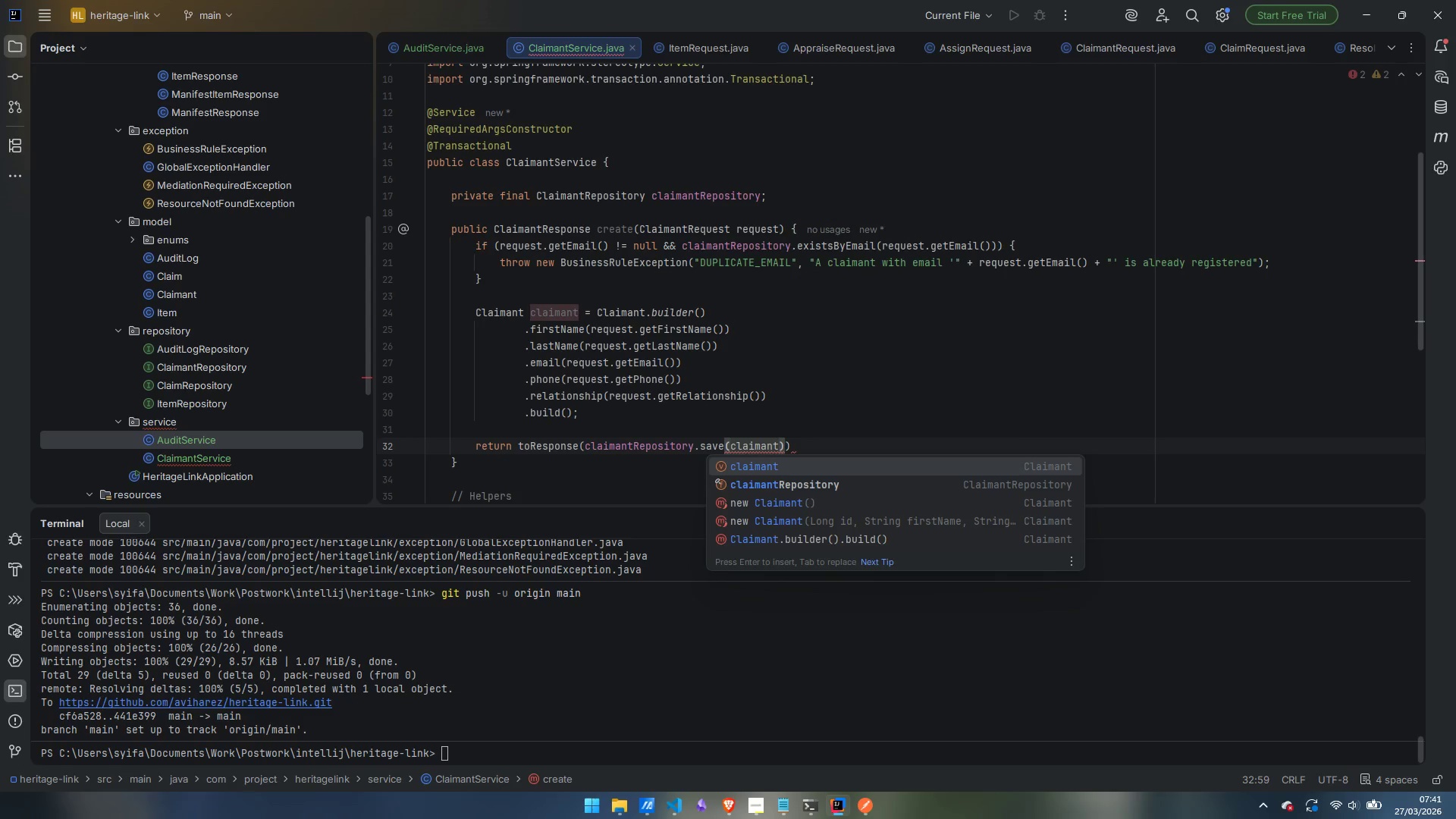 
key(ArrowRight)
 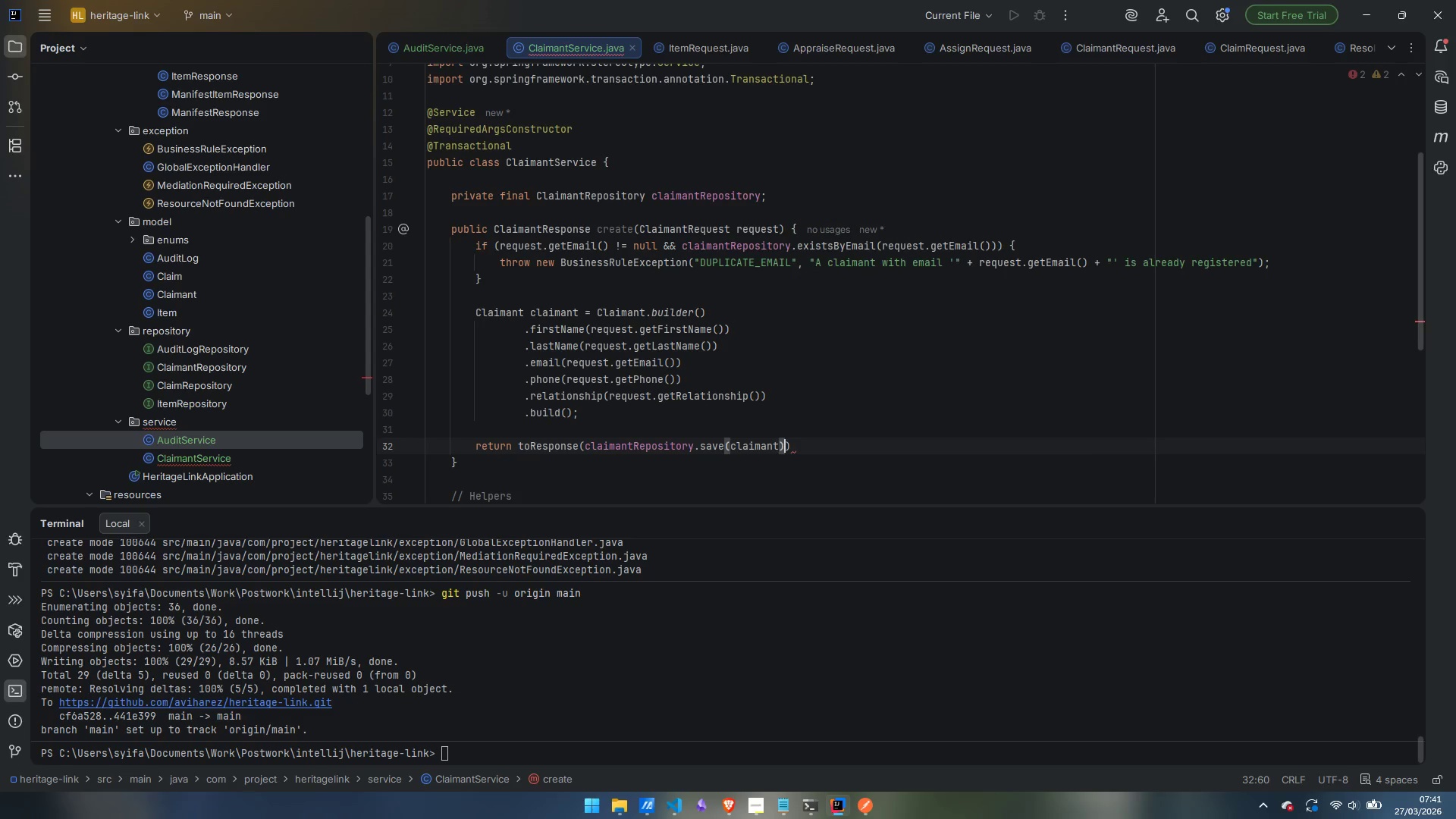 
scroll: coordinate [638, 386], scroll_direction: up, amount: 8.0
 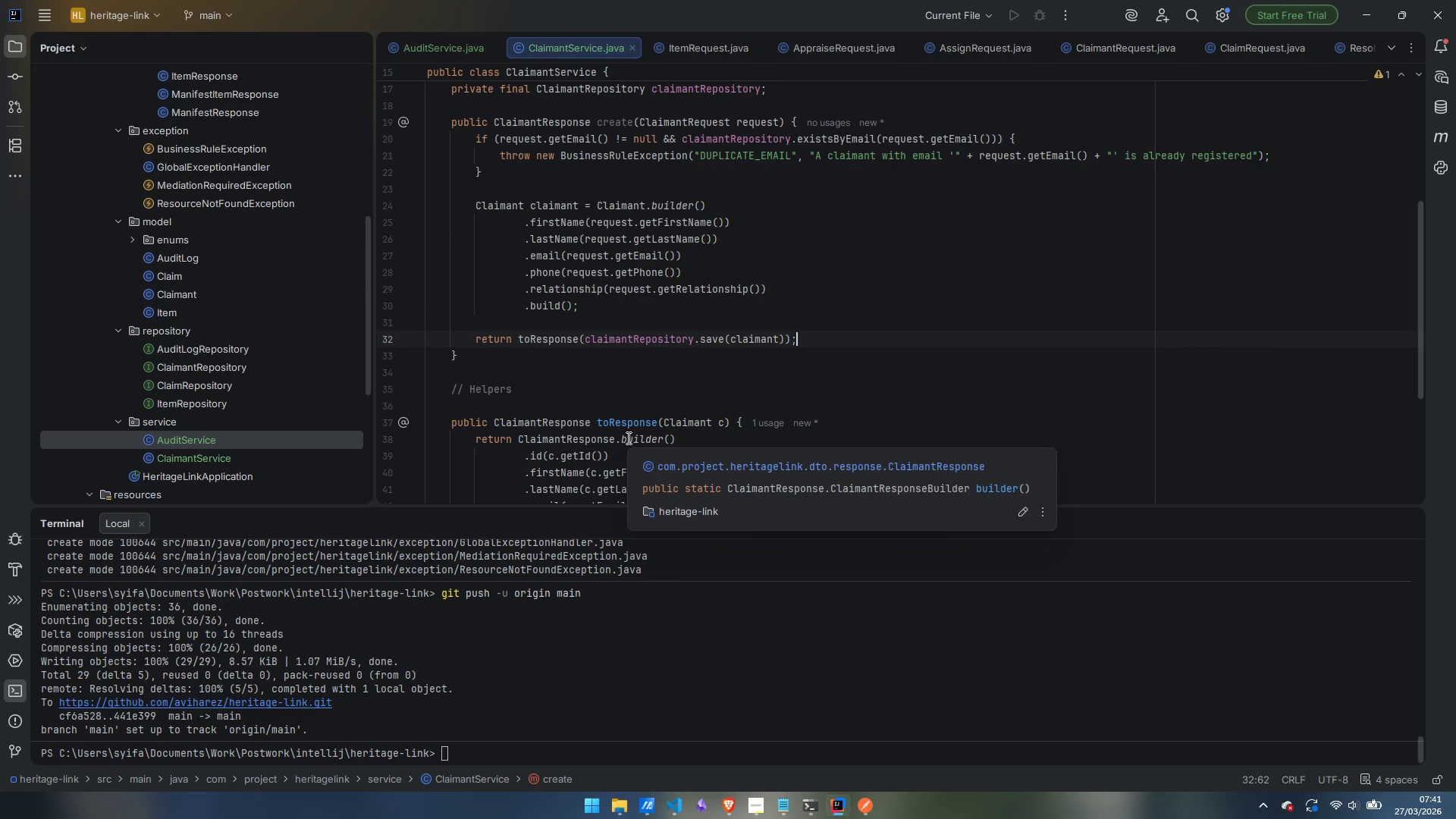 
key(ArrowRight)
 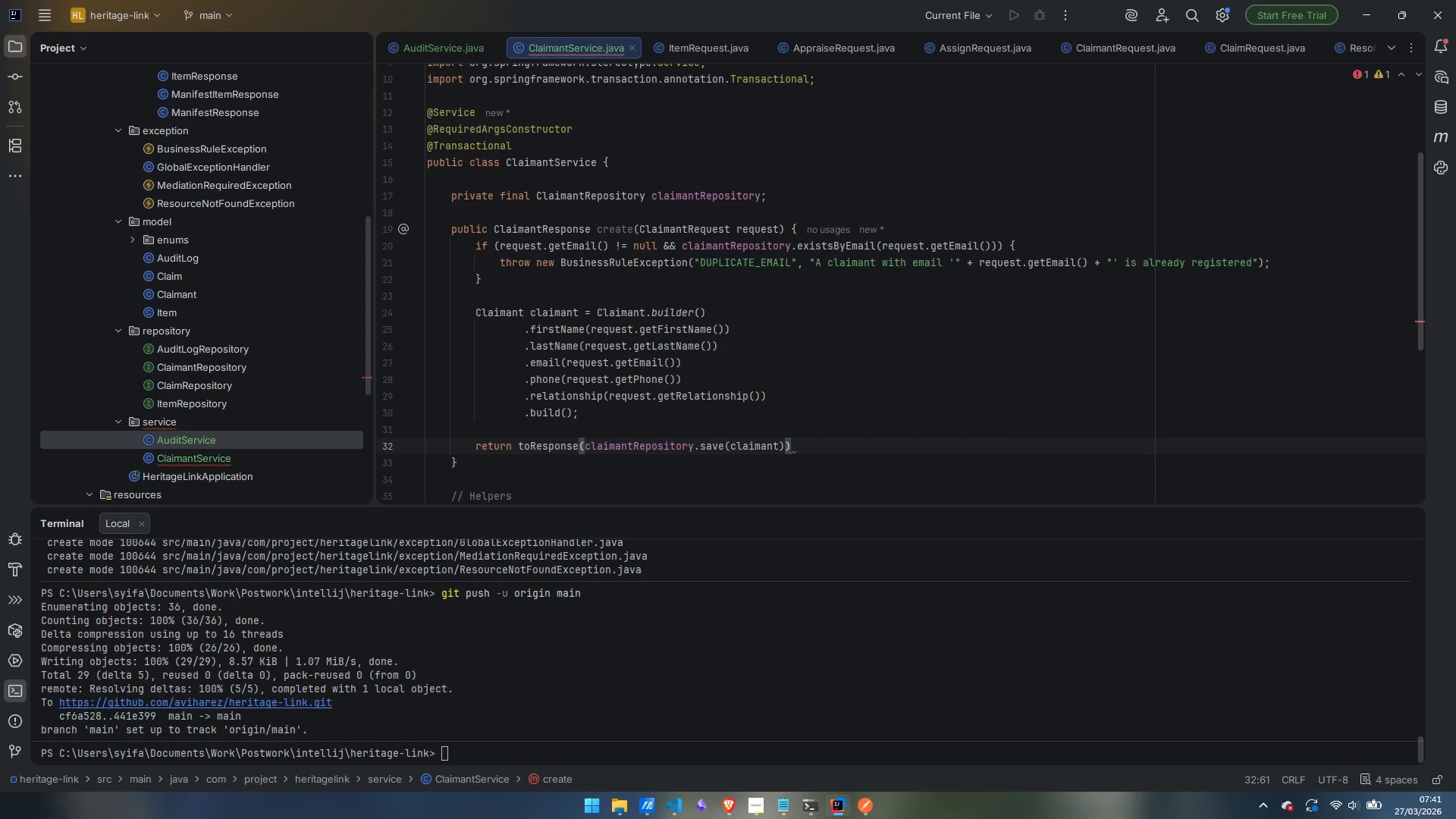 
key(Semicolon)
 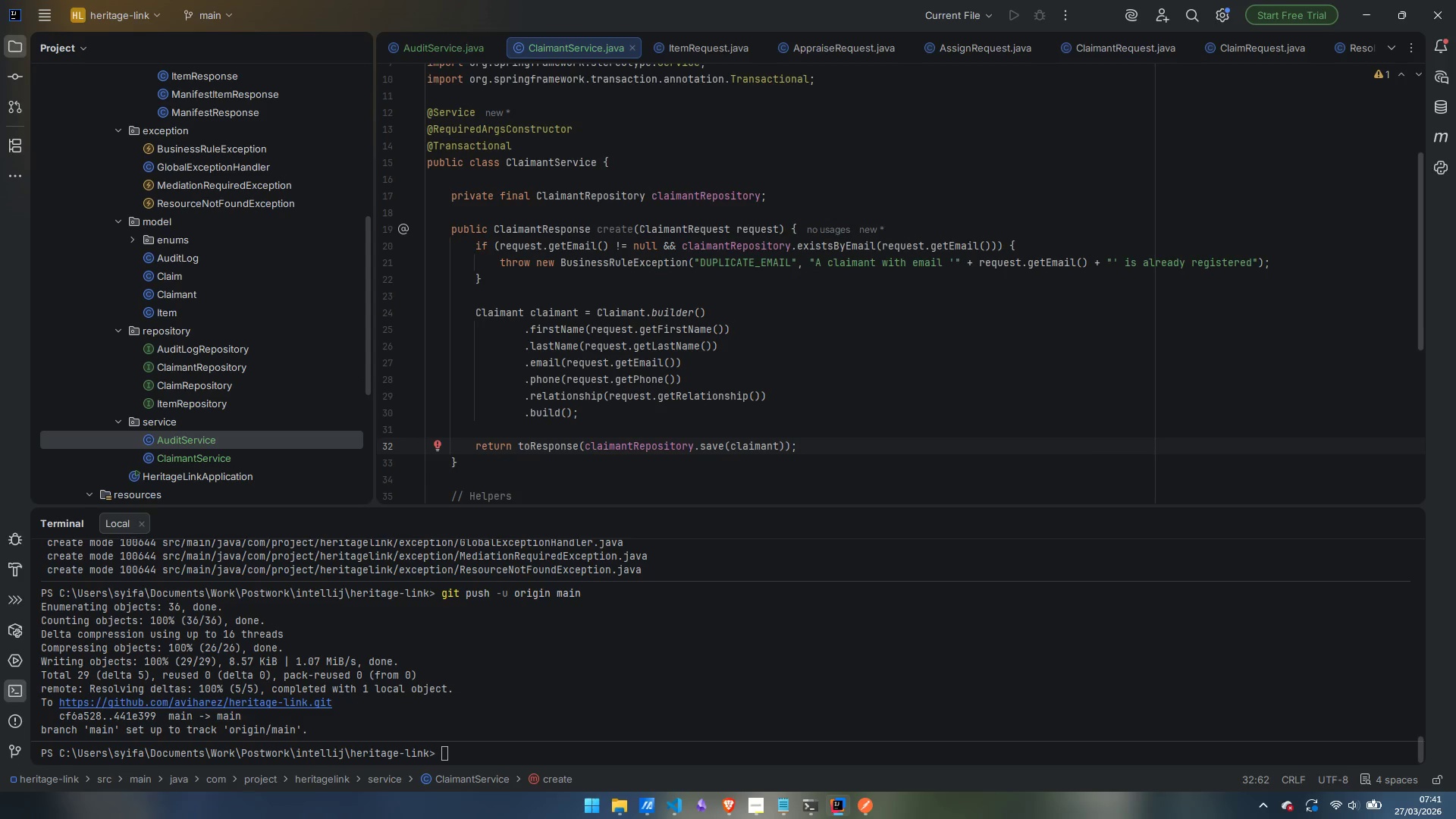 
wait(6.98)
 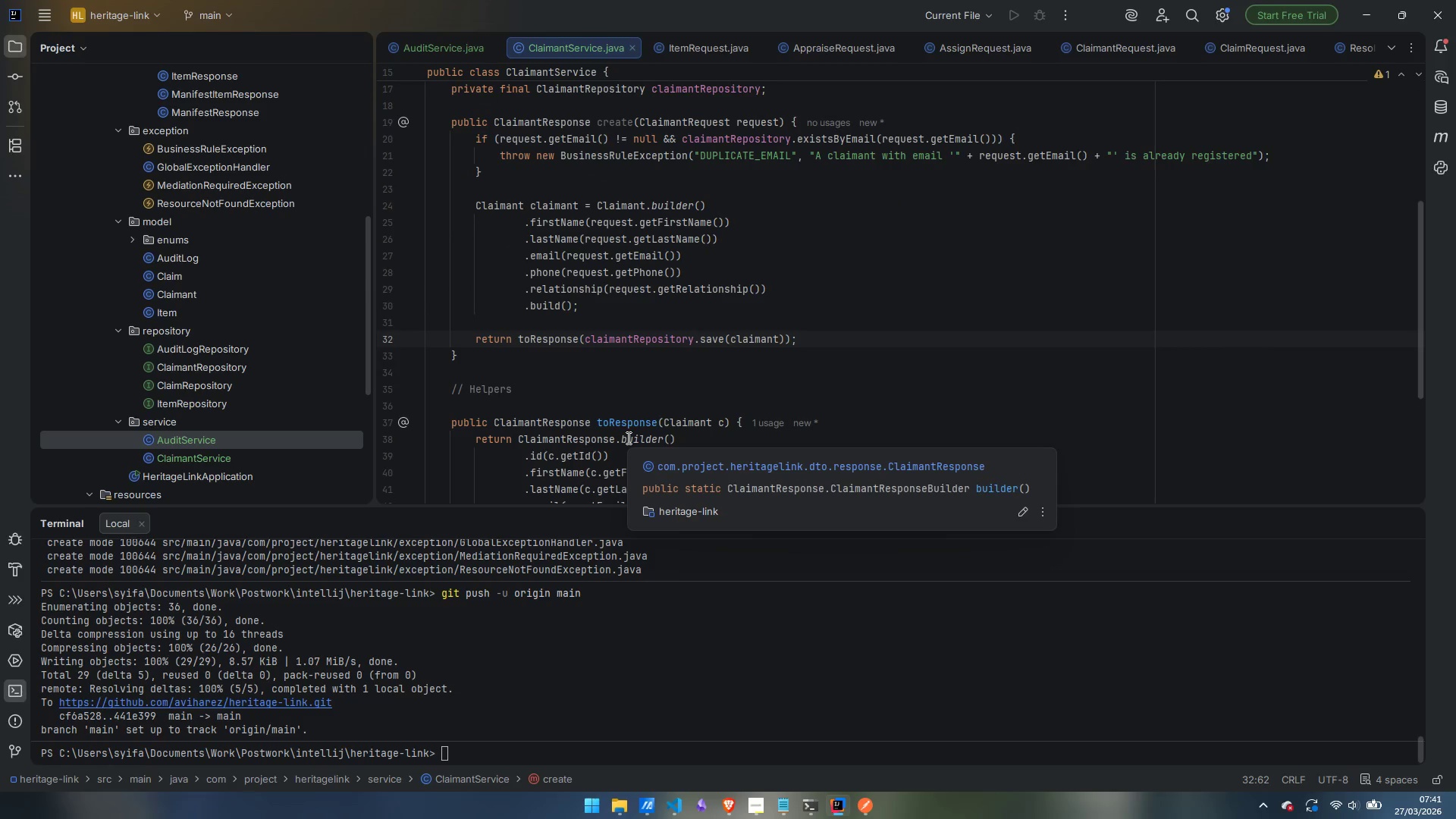 
type(git add .)
 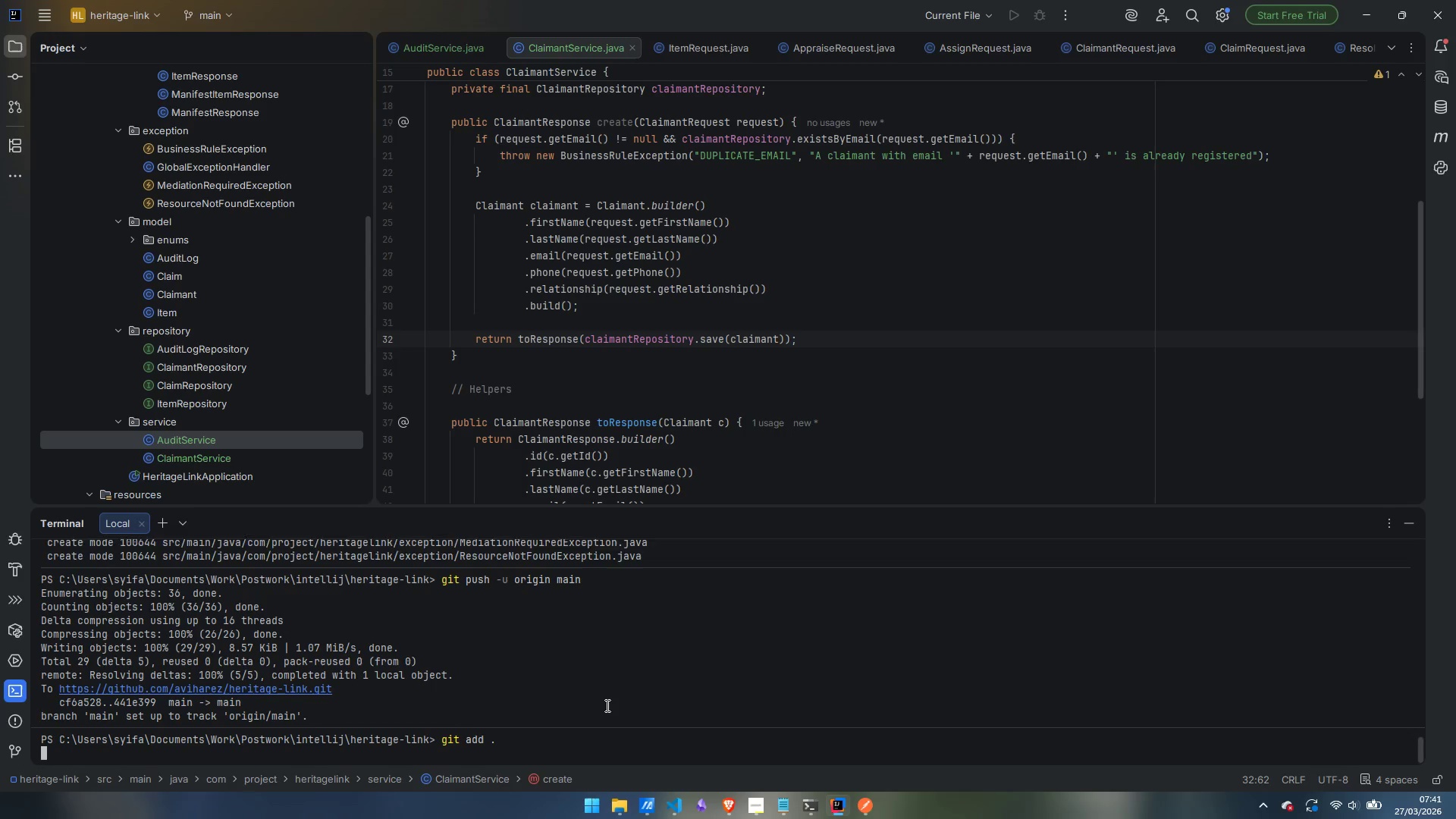 
key(Enter)